 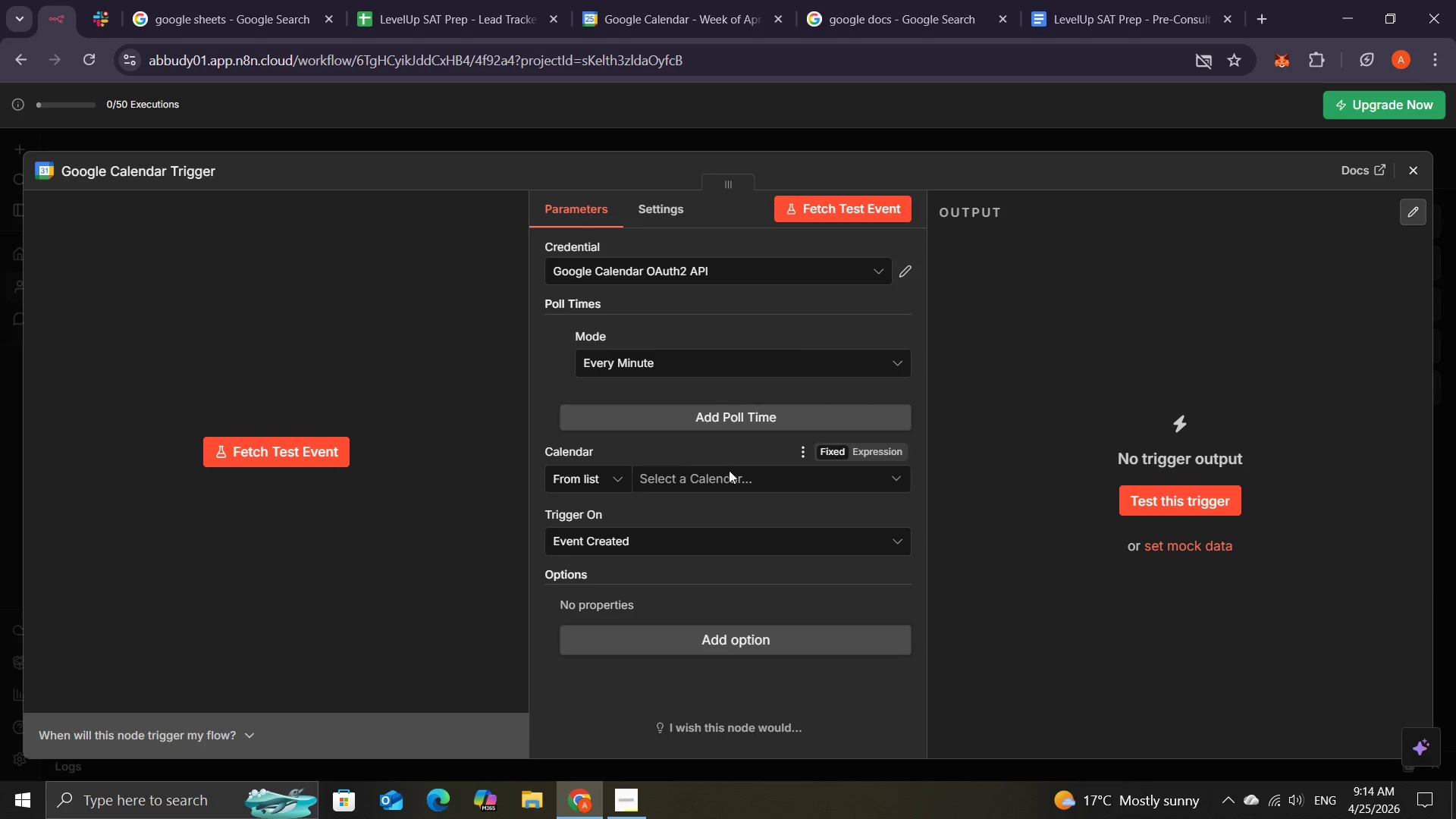 
left_click([726, 470])
 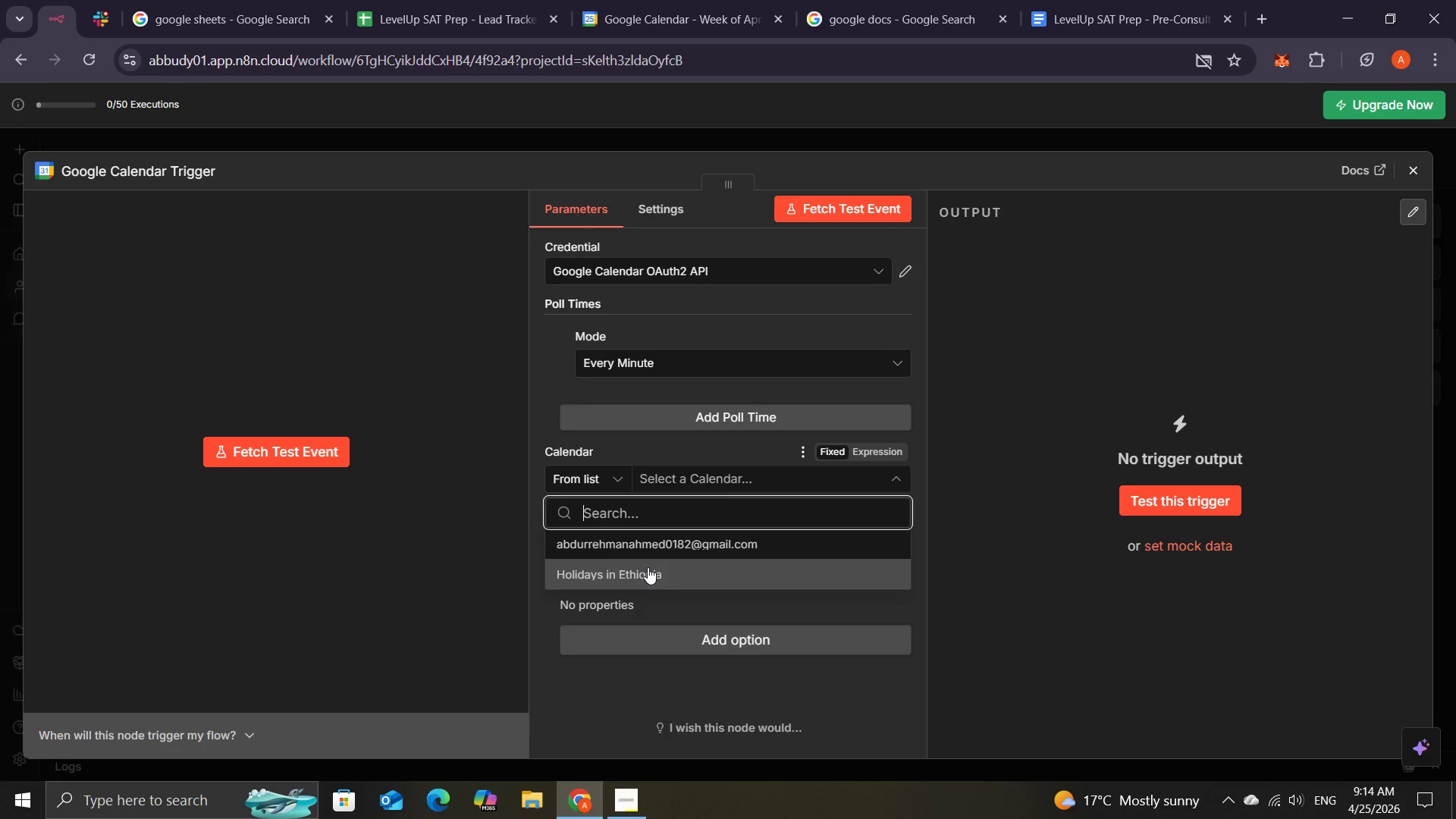 
wait(7.78)
 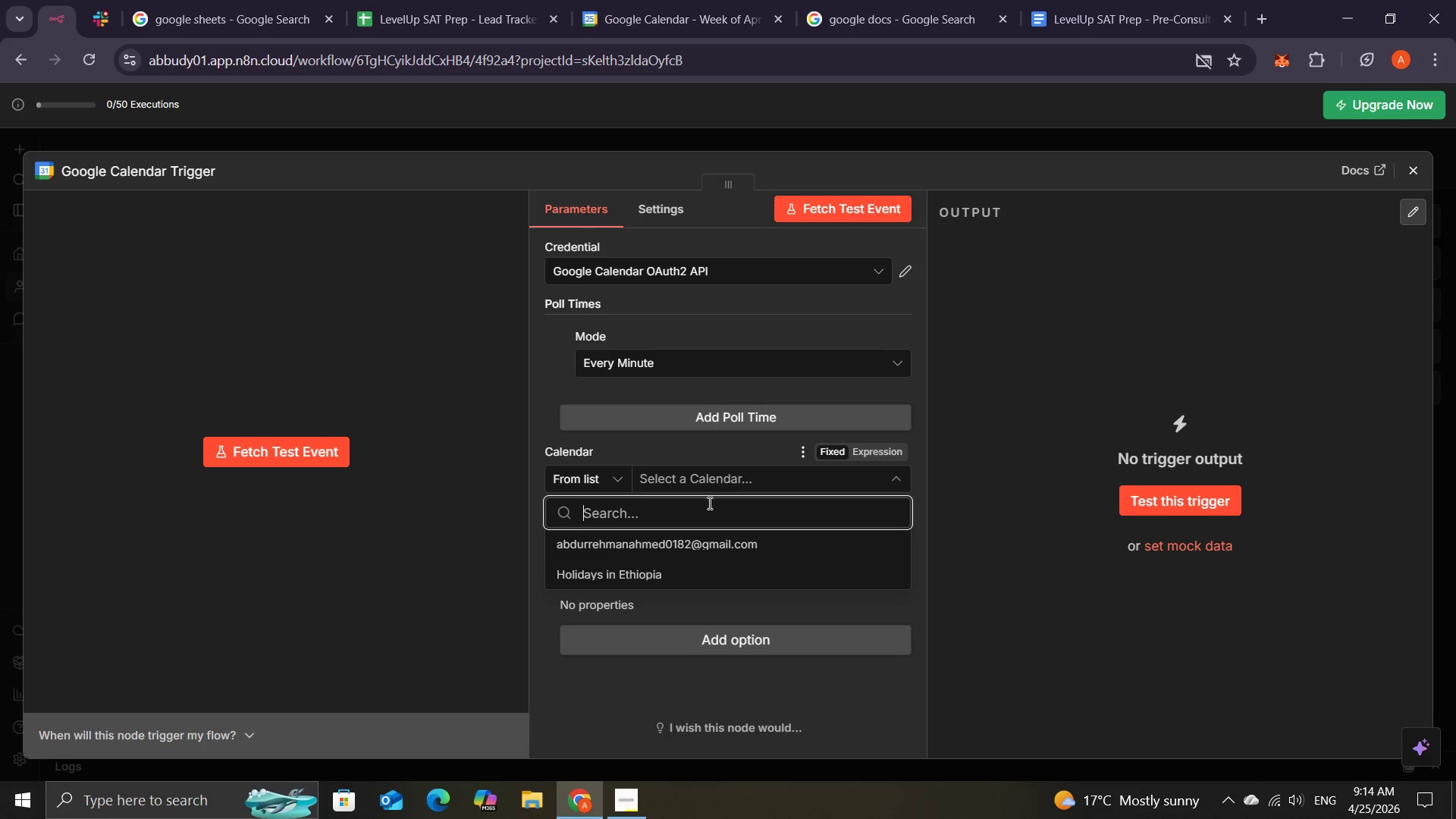 
left_click([799, 452])
 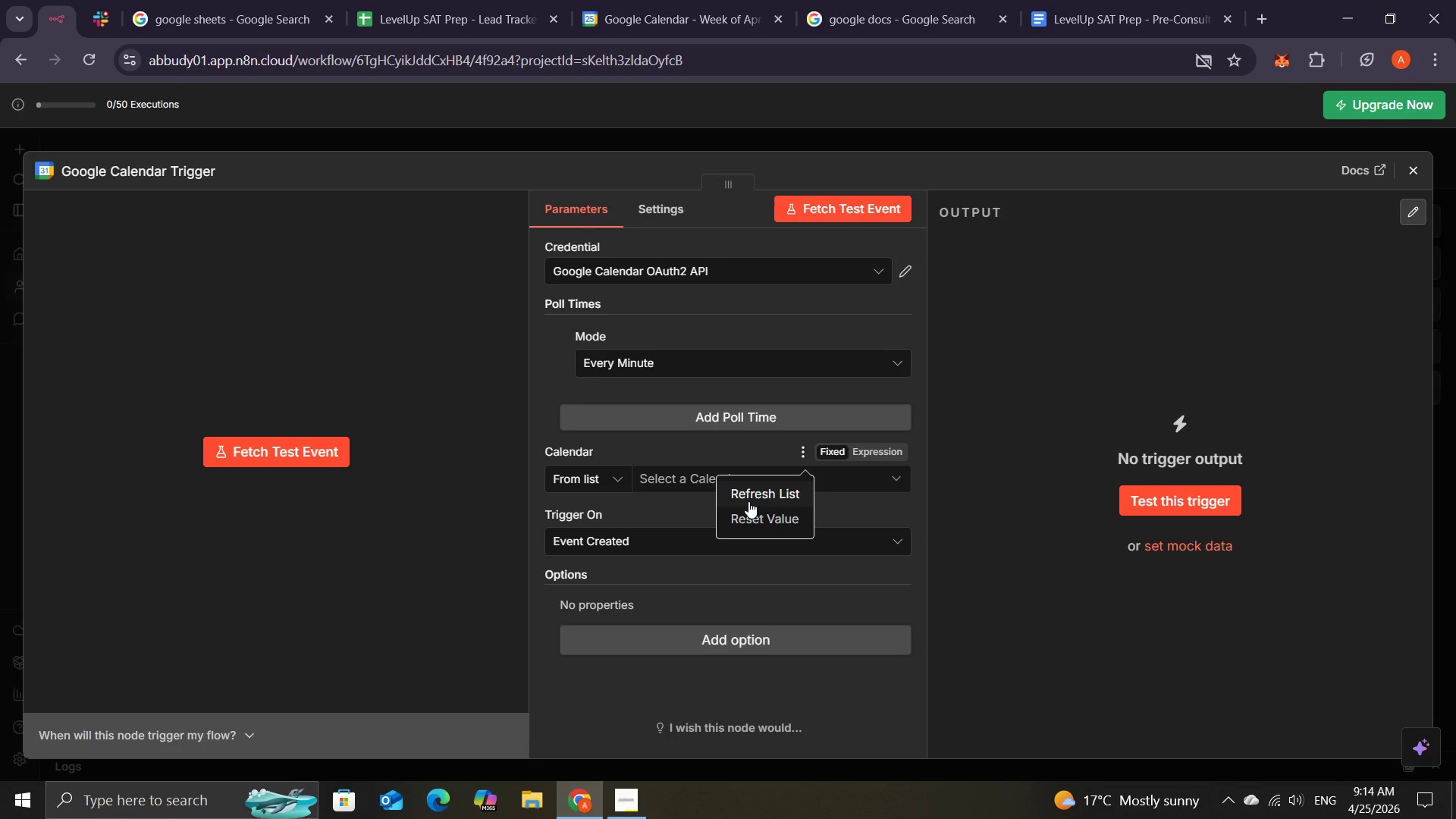 
left_click([748, 501])
 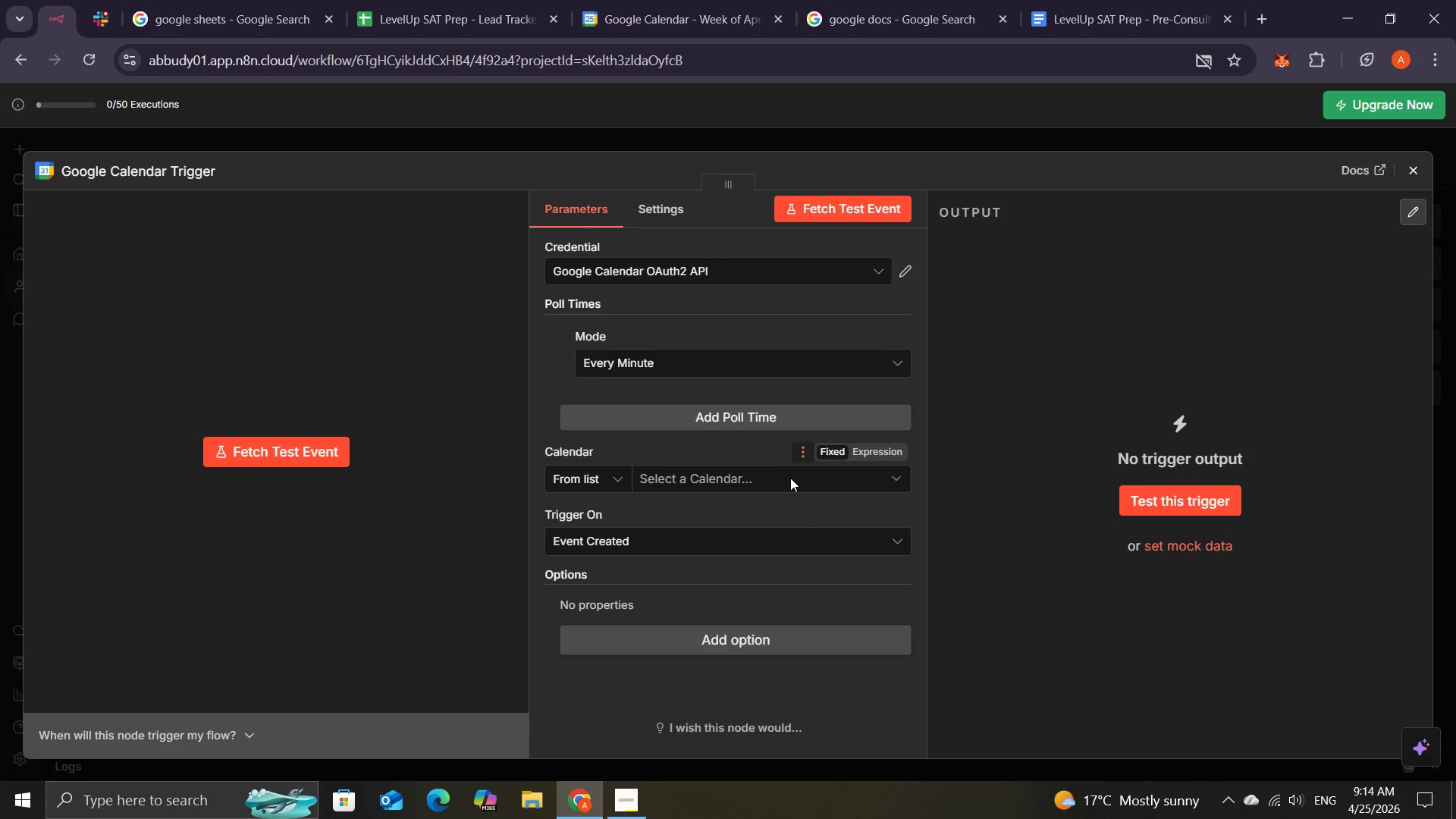 
left_click([789, 479])
 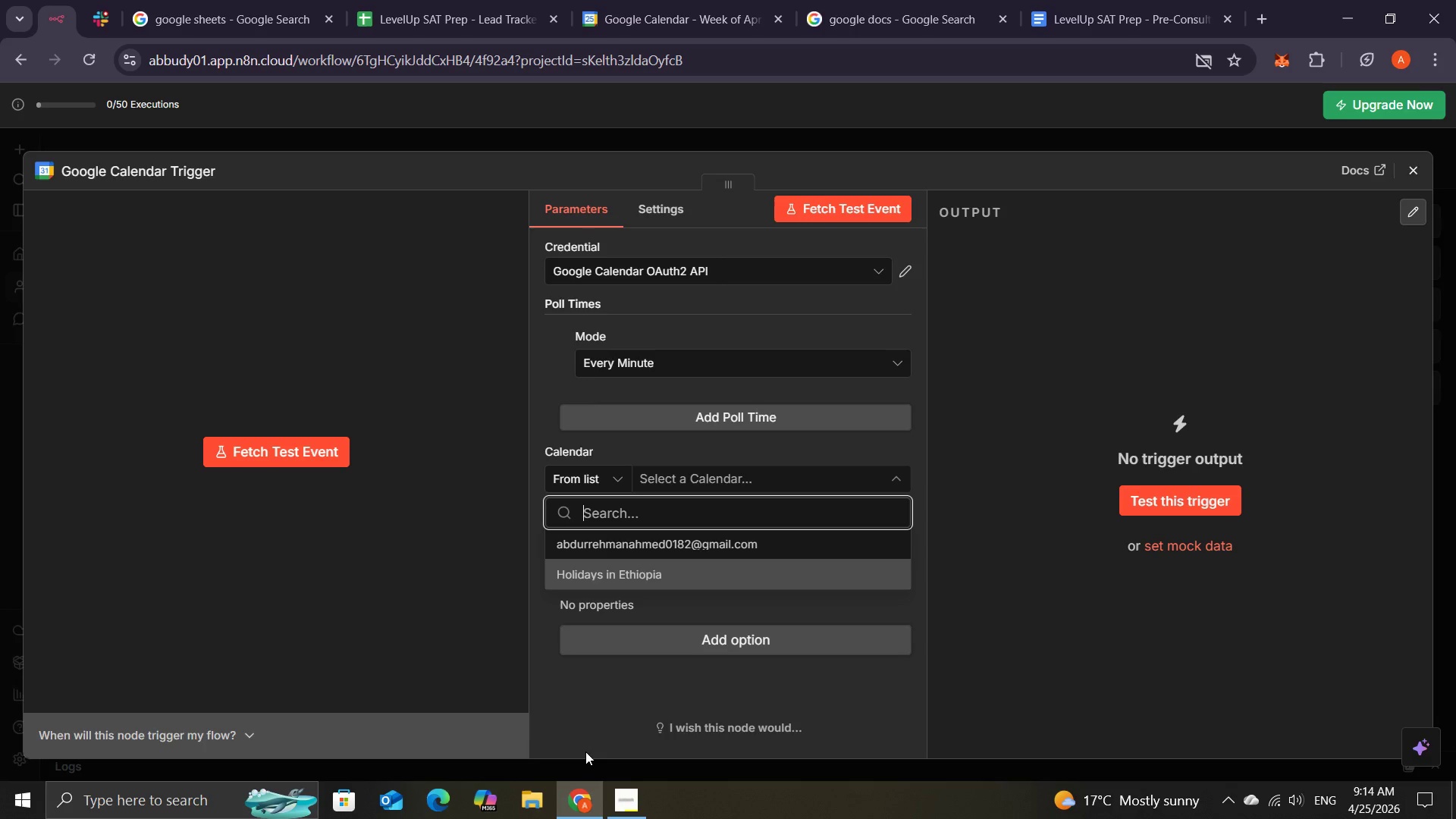 
wait(19.25)
 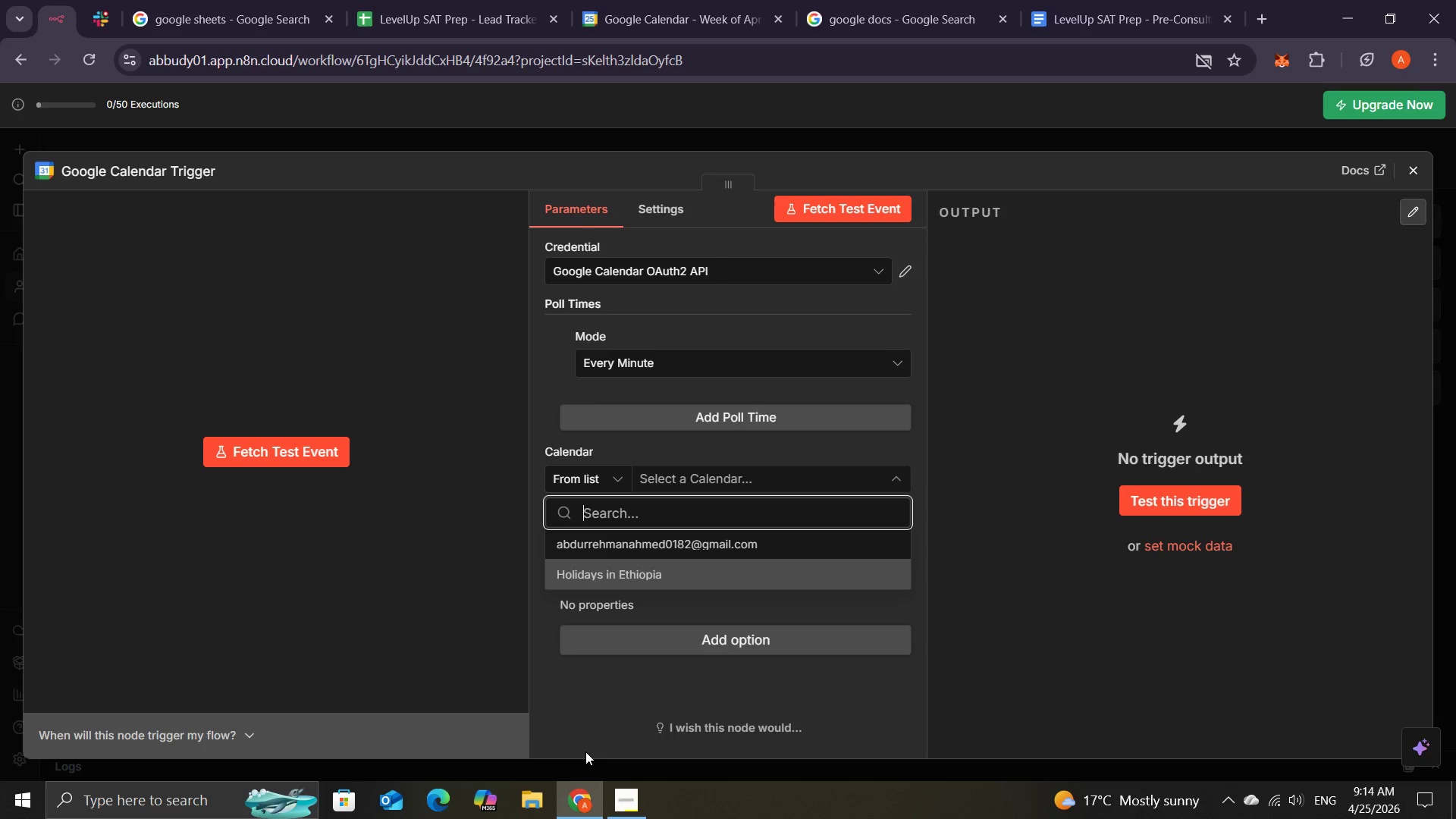 
left_click([621, 573])
 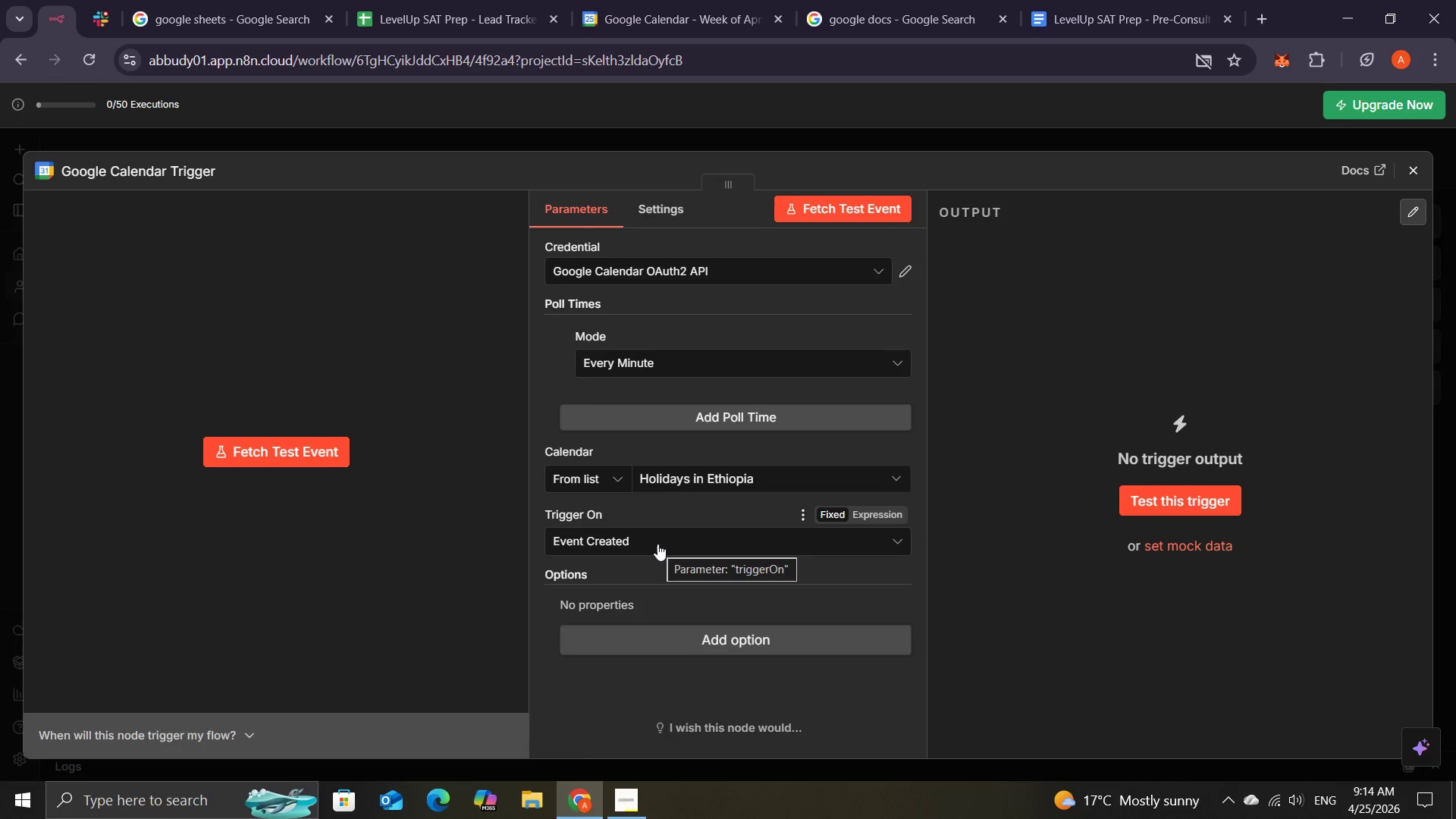 
left_click([657, 544])
 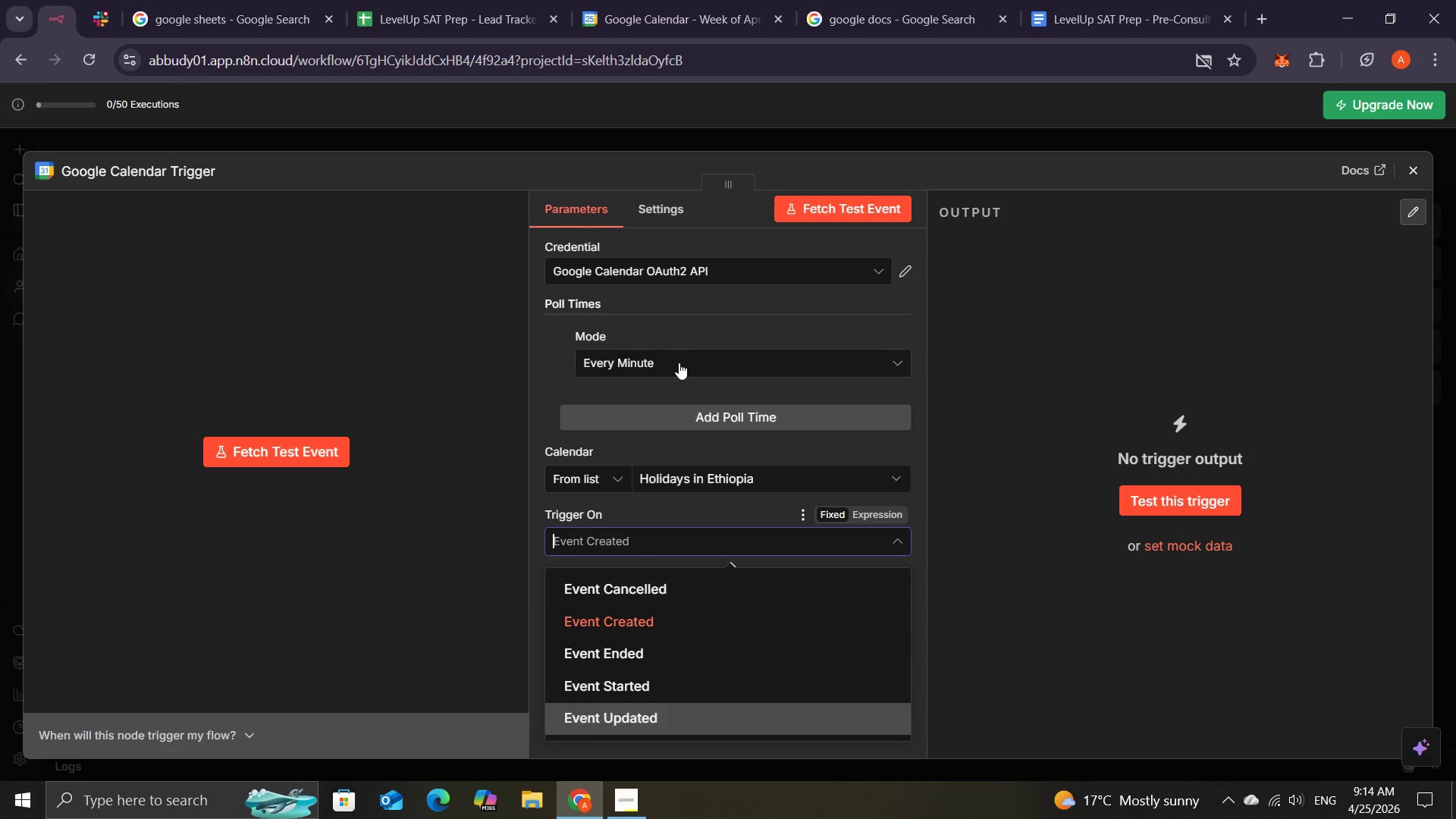 
wait(5.88)
 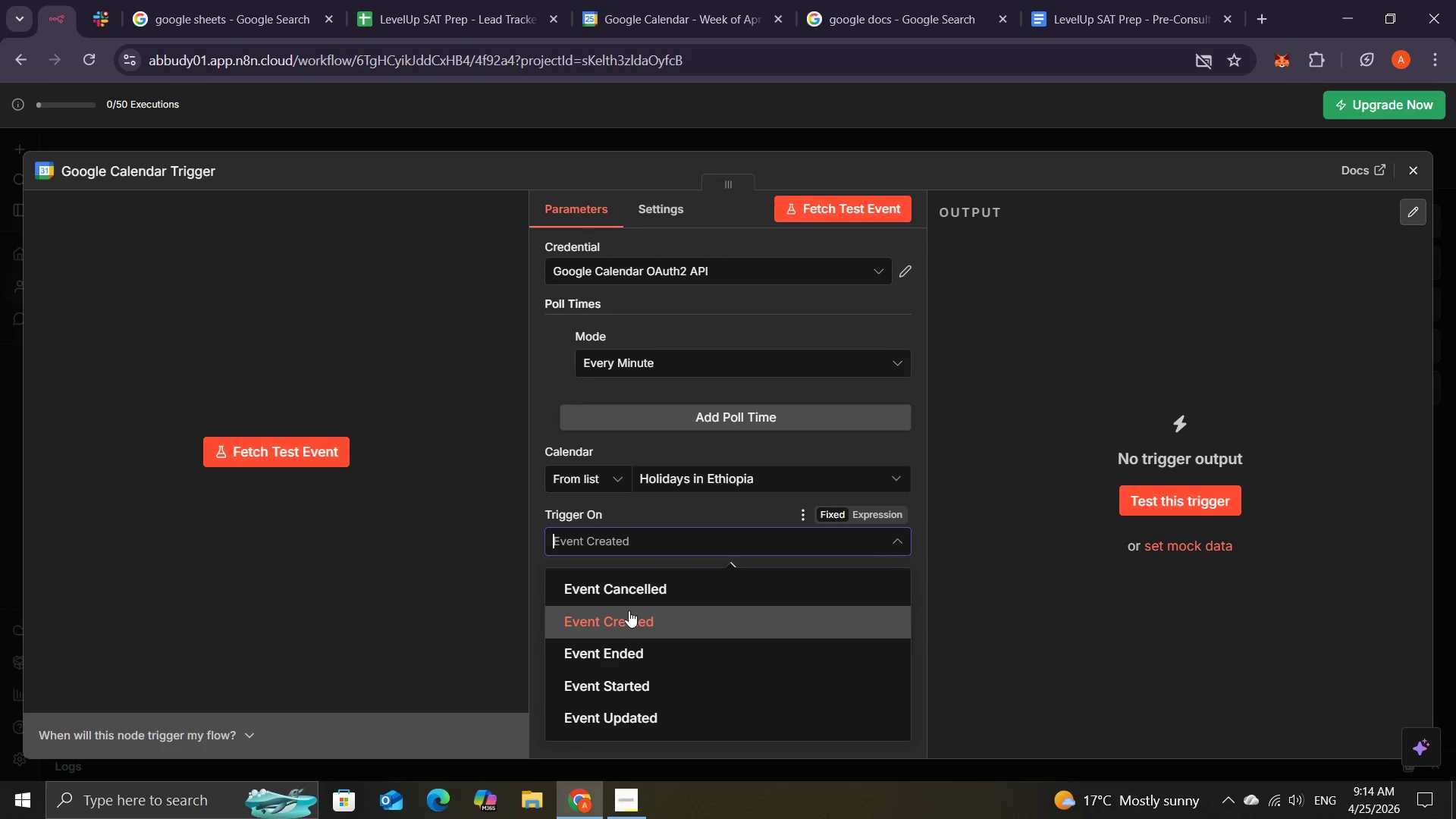 
left_click([1049, 8])
 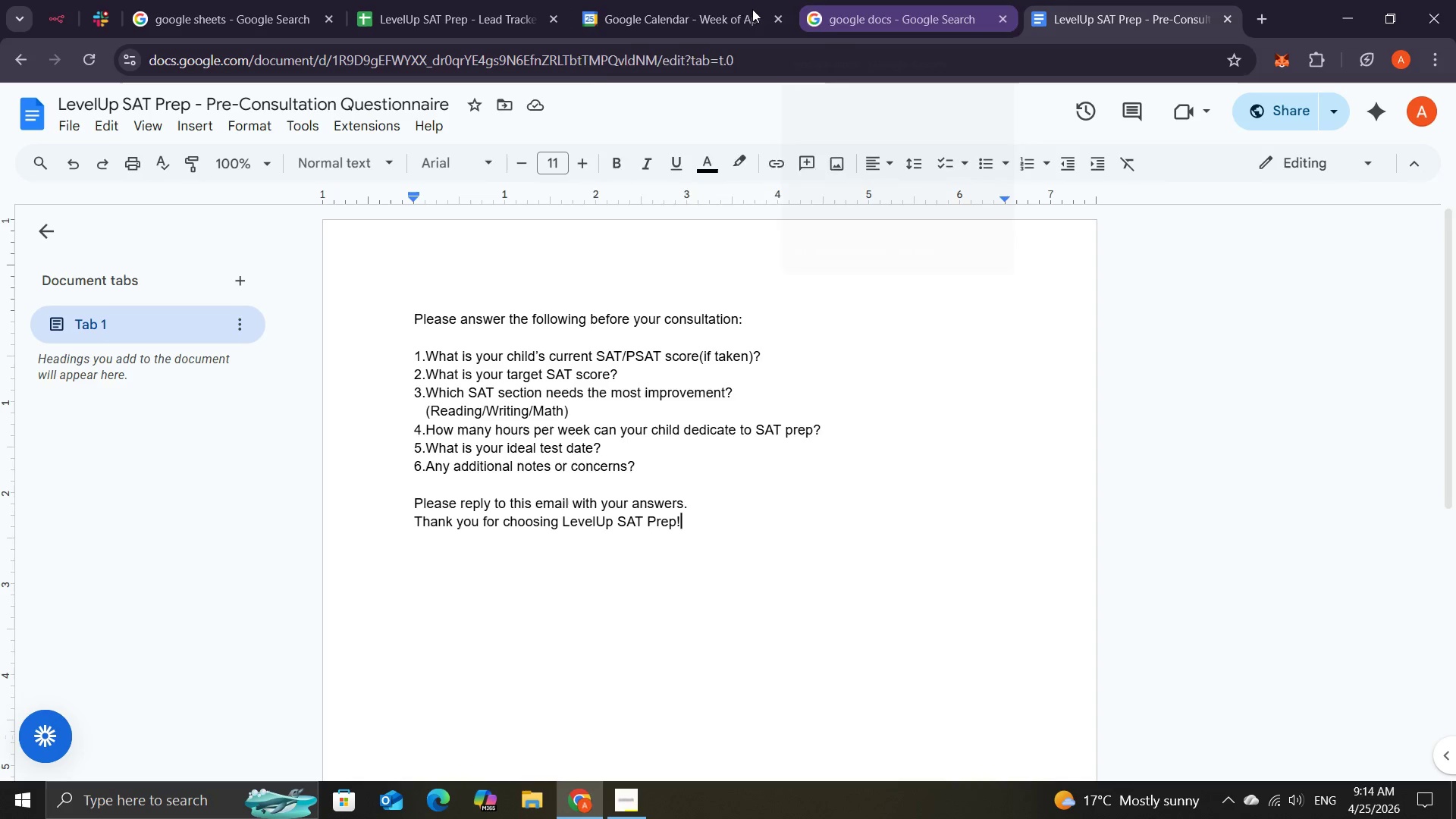 
left_click([693, 18])
 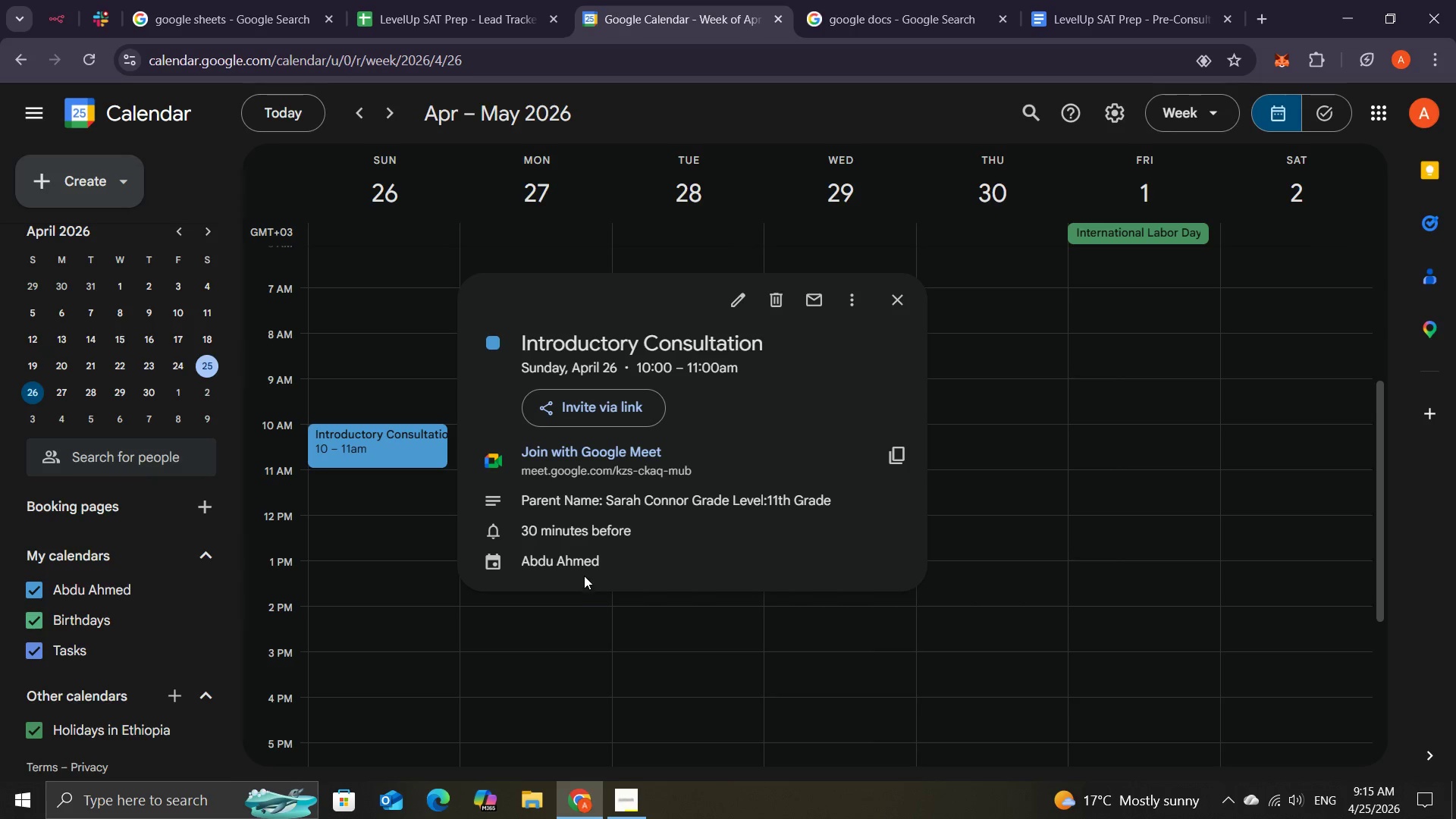 
wait(11.98)
 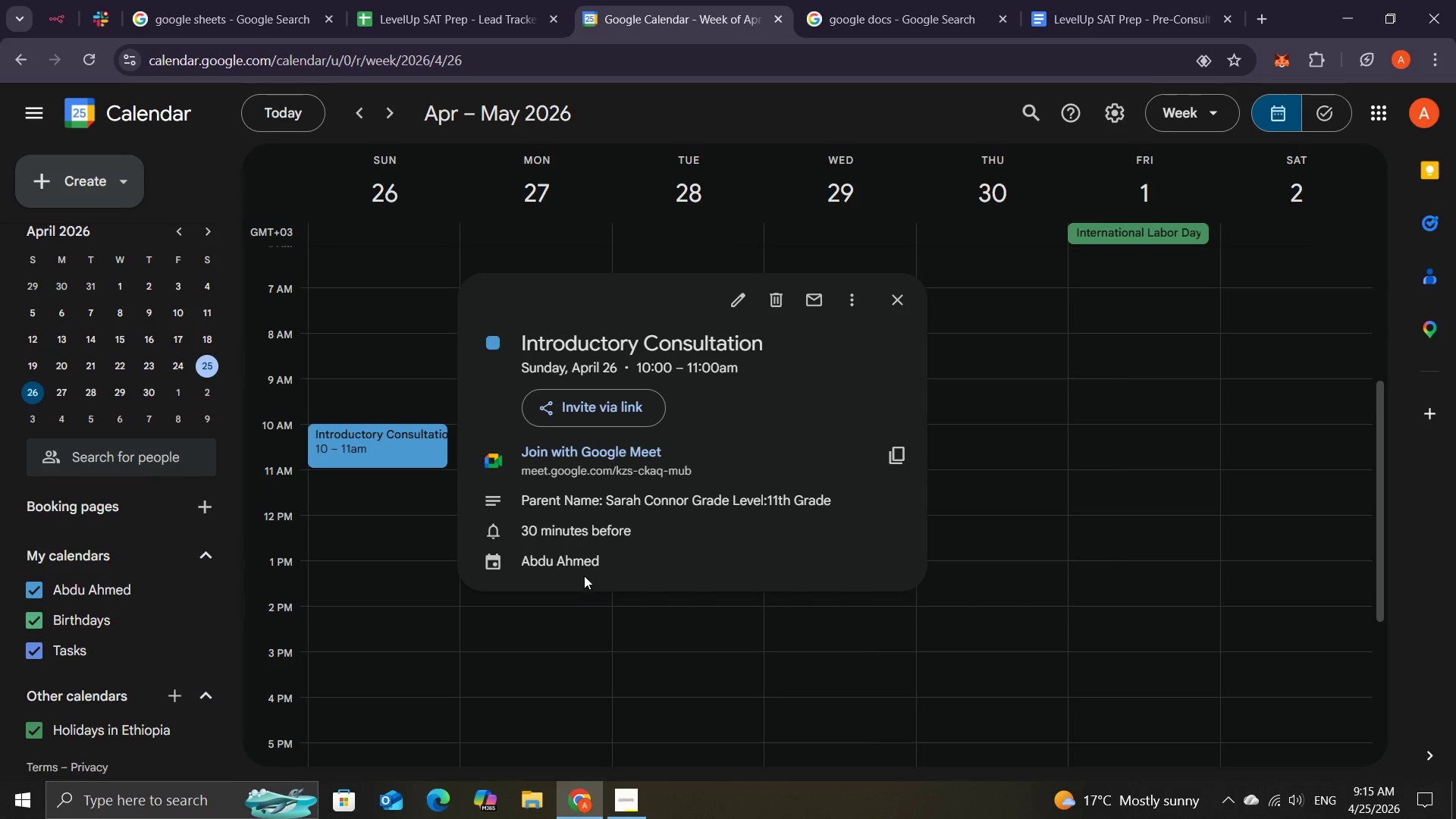 
left_click([850, 291])
 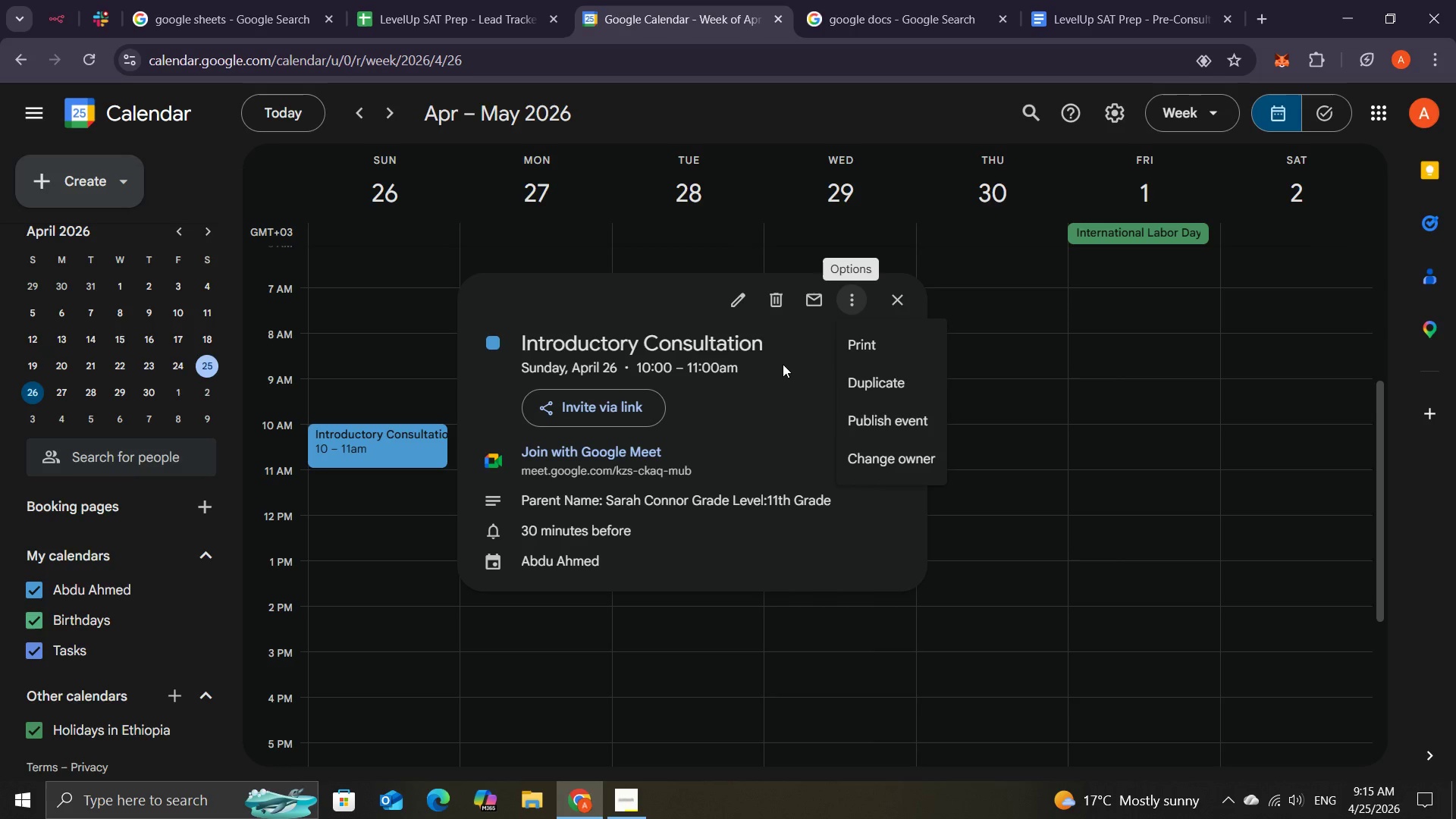 